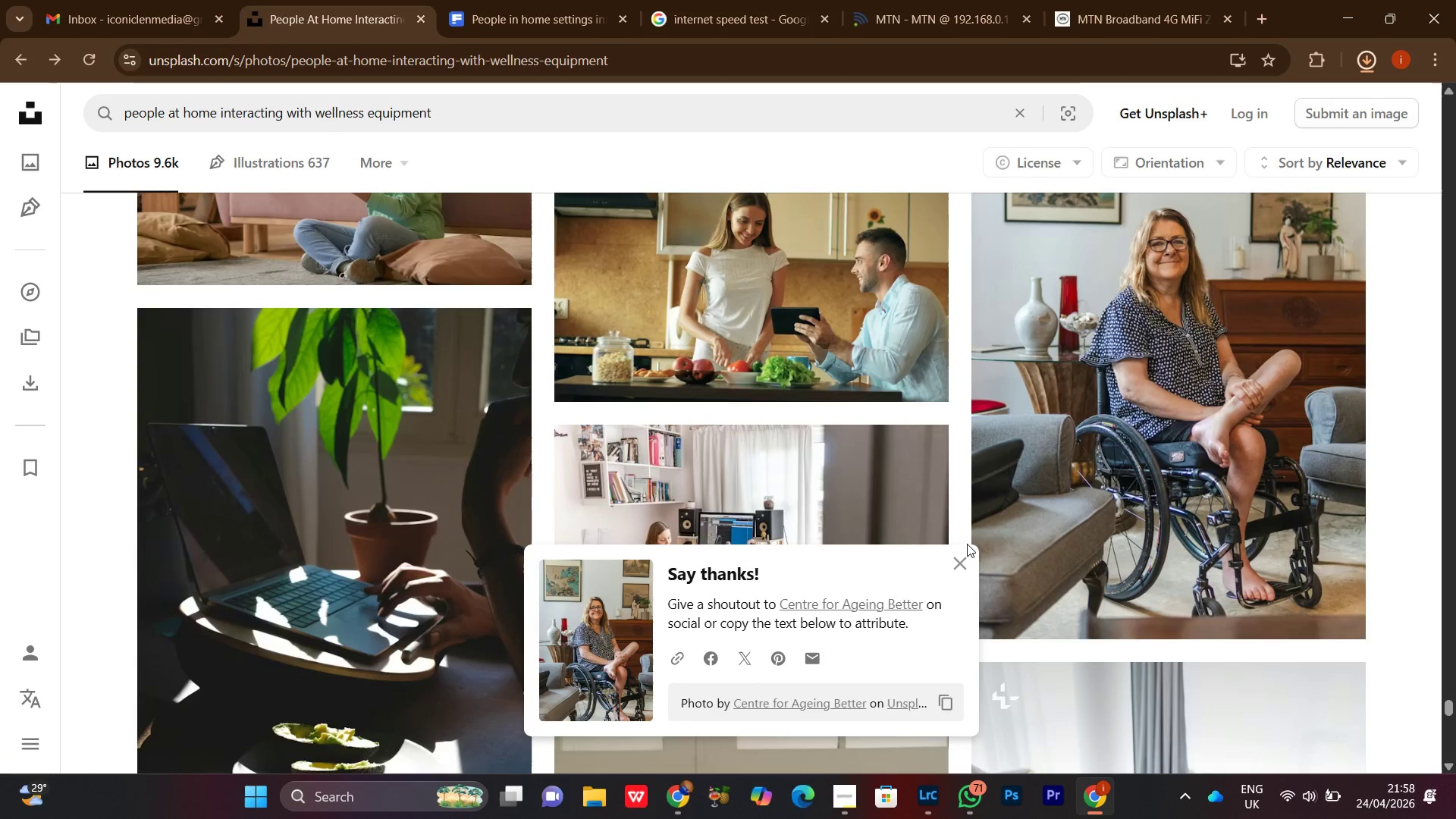 
scroll: coordinate [679, 309], scroll_direction: down, amount: 7.0
 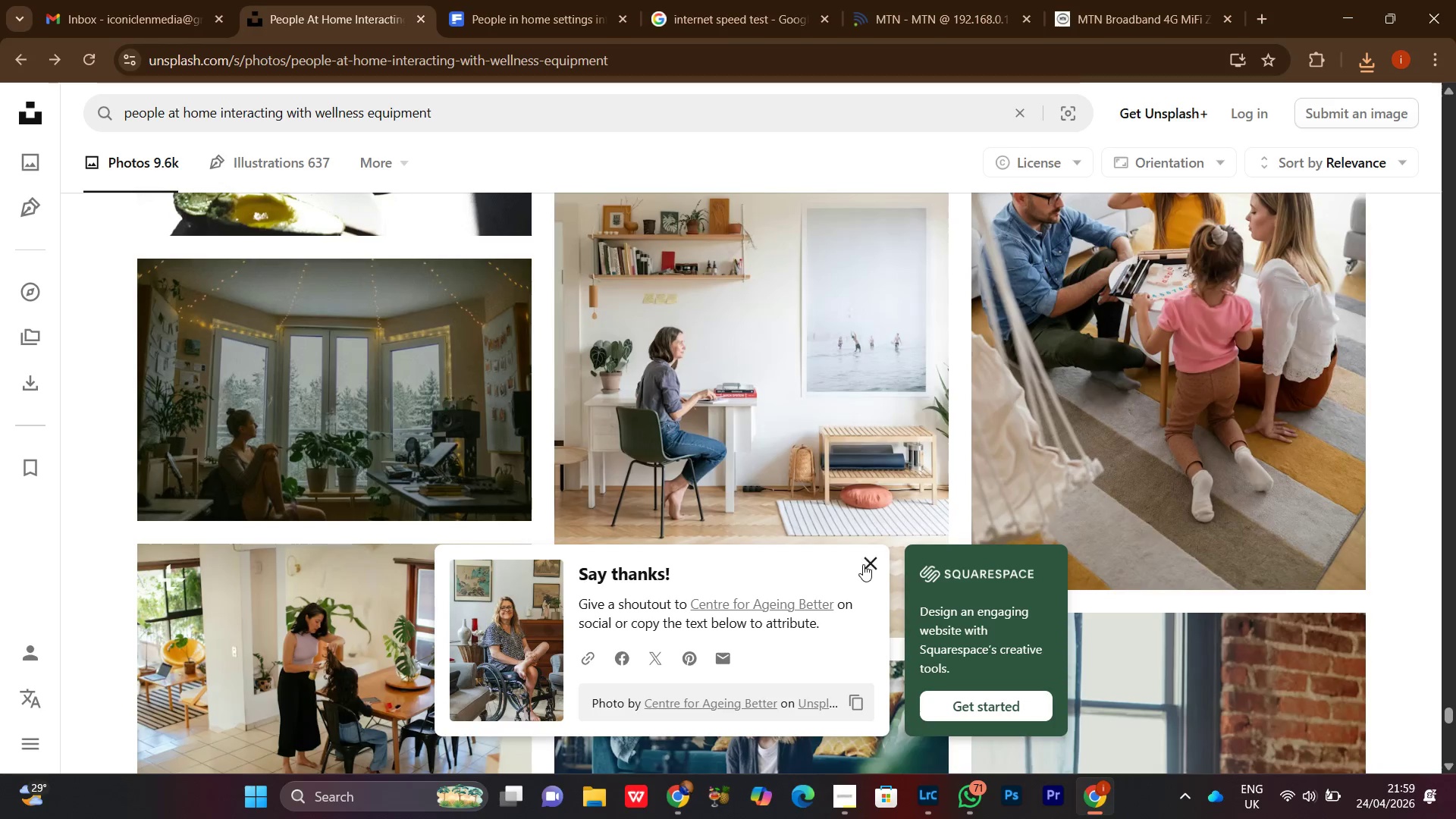 
left_click([868, 563])
 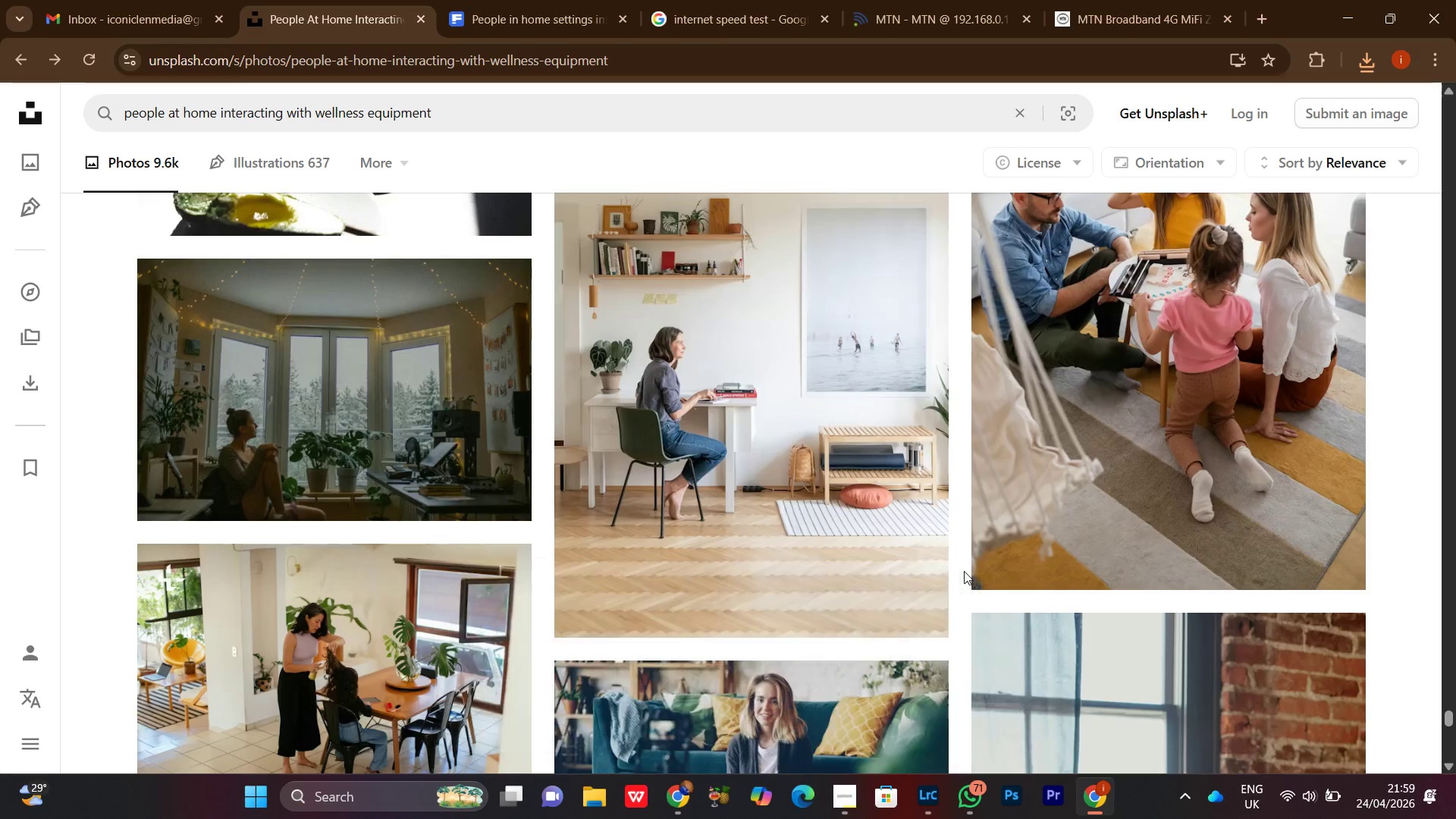 
scroll: coordinate [977, 578], scroll_direction: down, amount: 11.0
 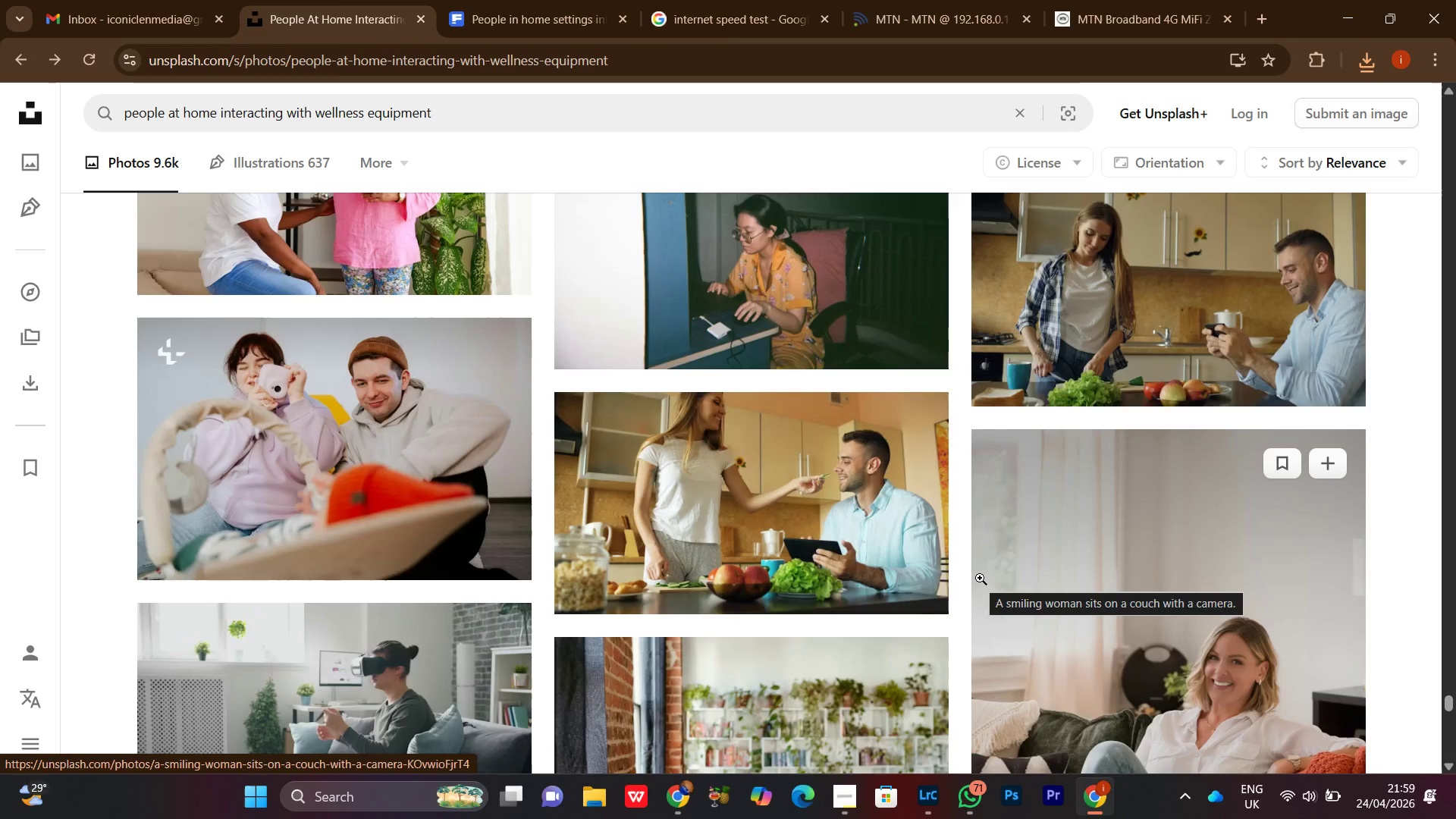 
wait(8.13)
 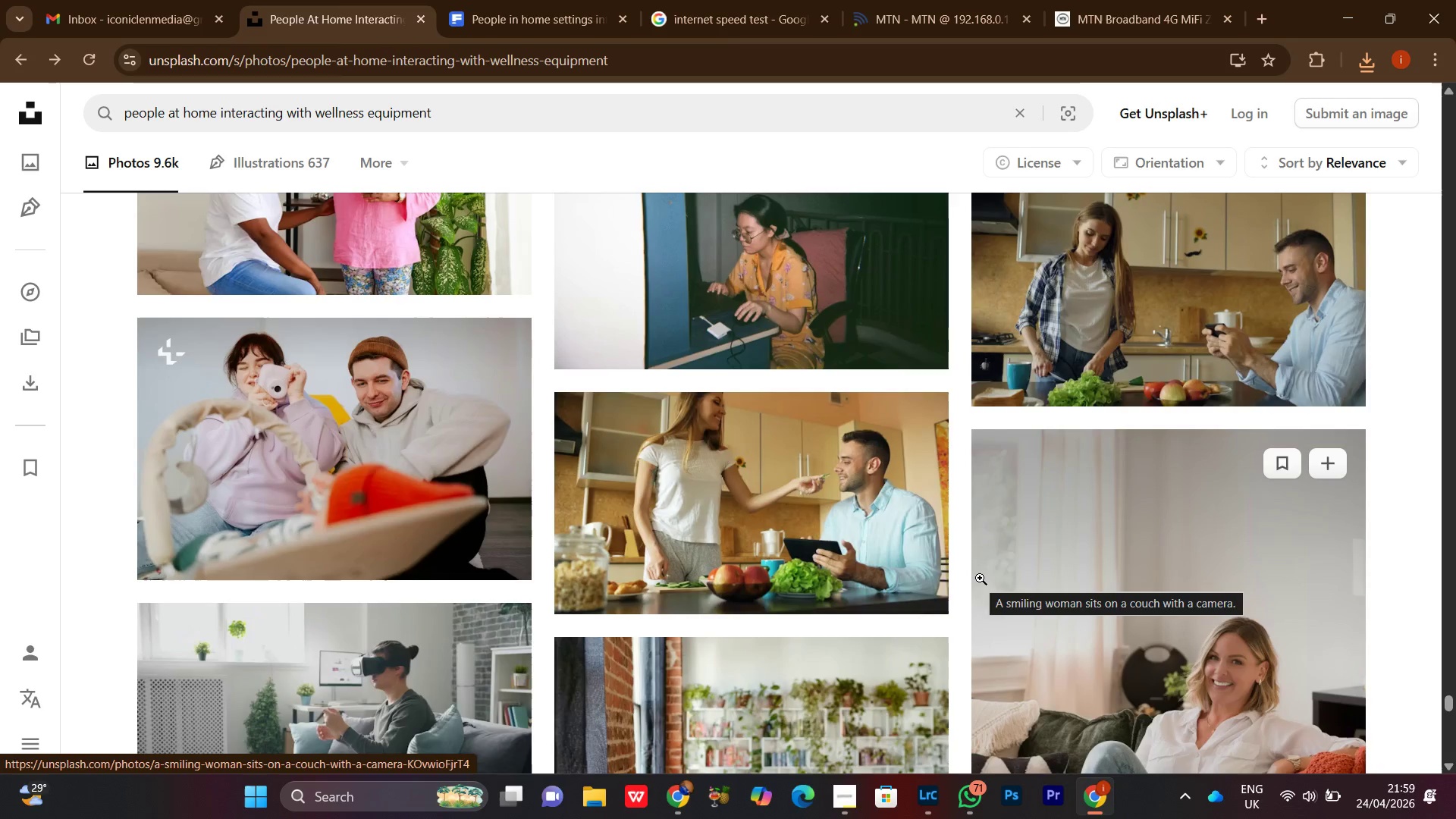 
scroll: coordinate [982, 580], scroll_direction: down, amount: 7.0
 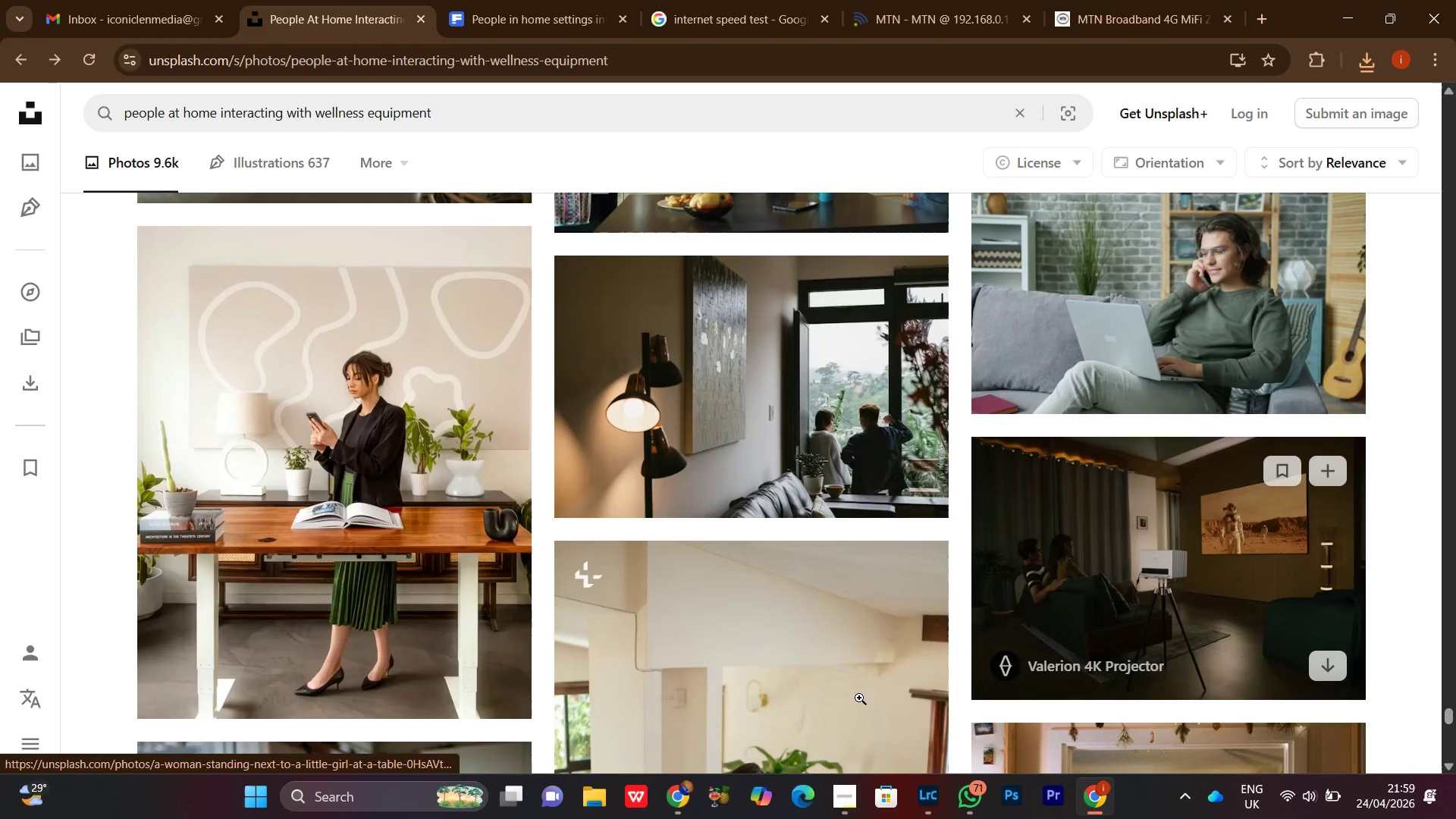 
left_click([843, 798])